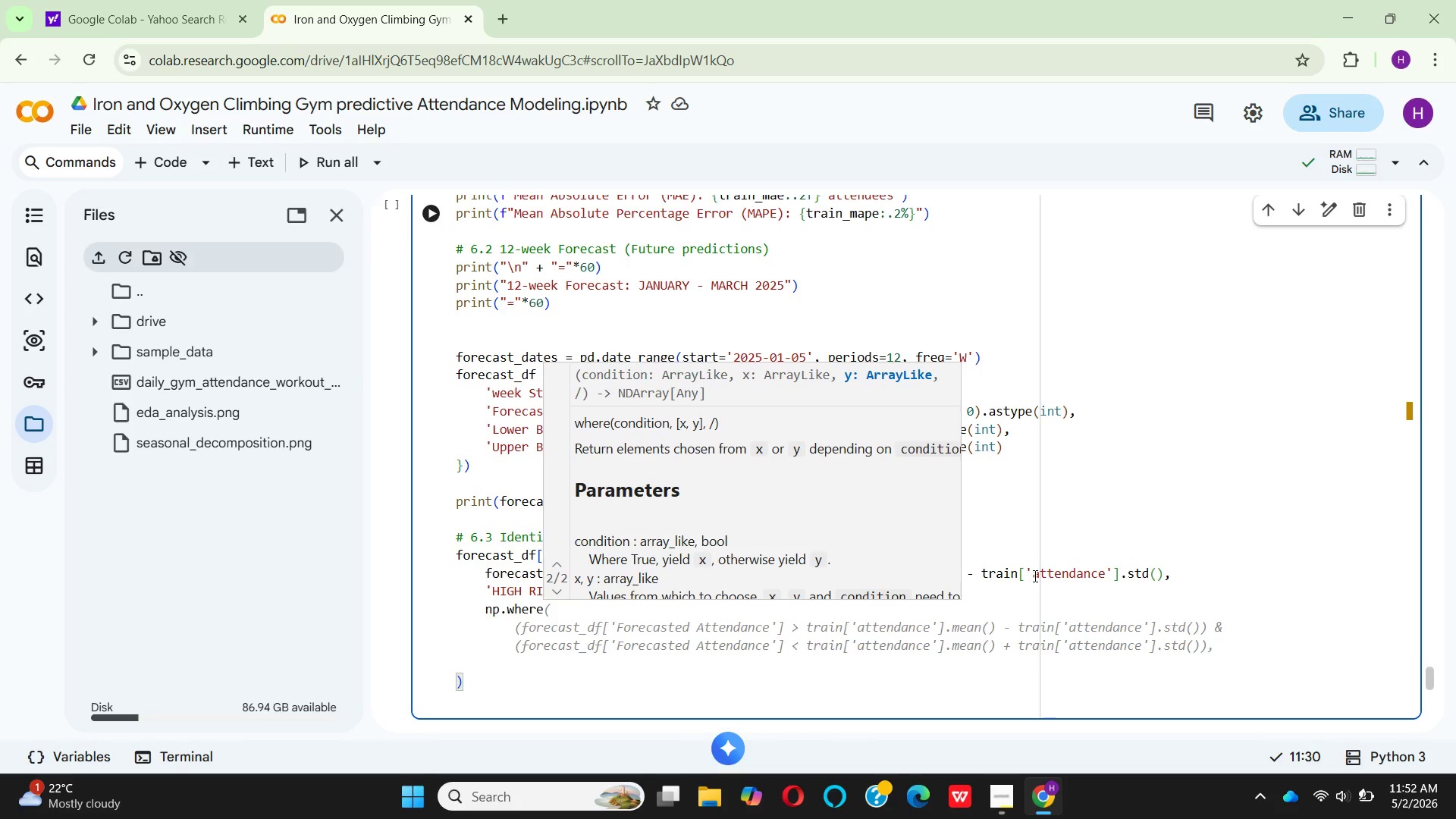 
key(Shift+9)
 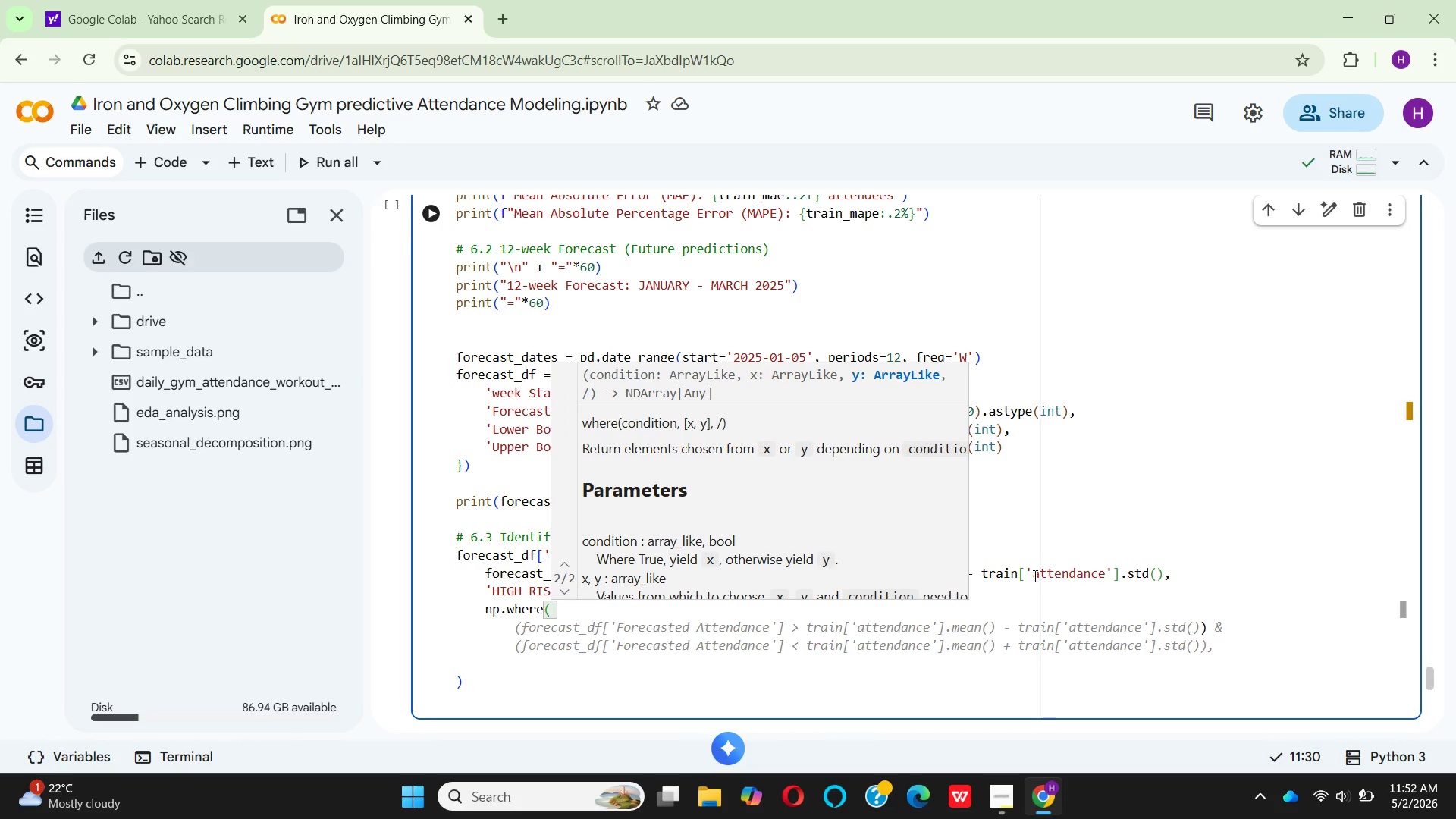 
key(Enter)
 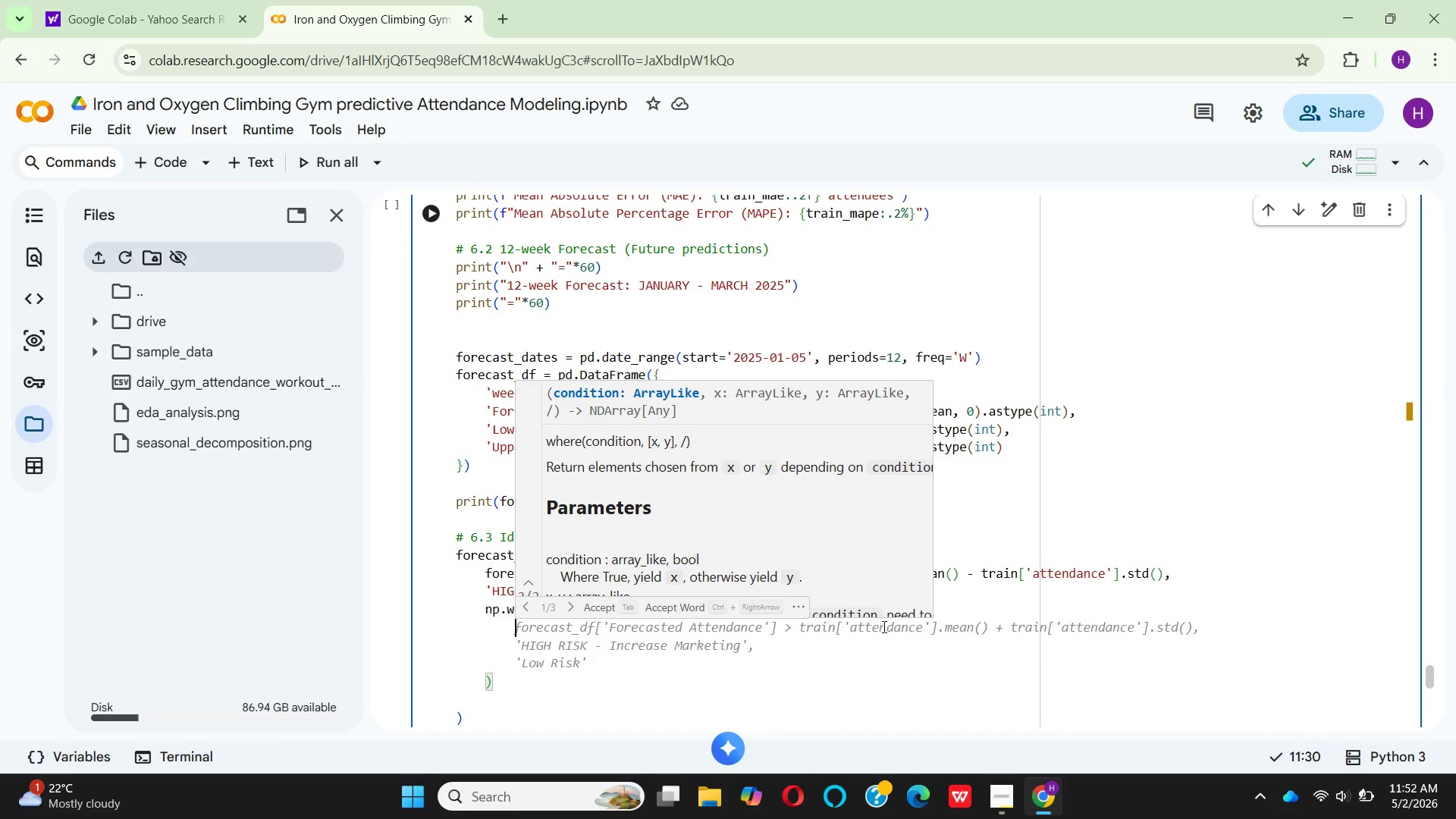 
wait(7.09)
 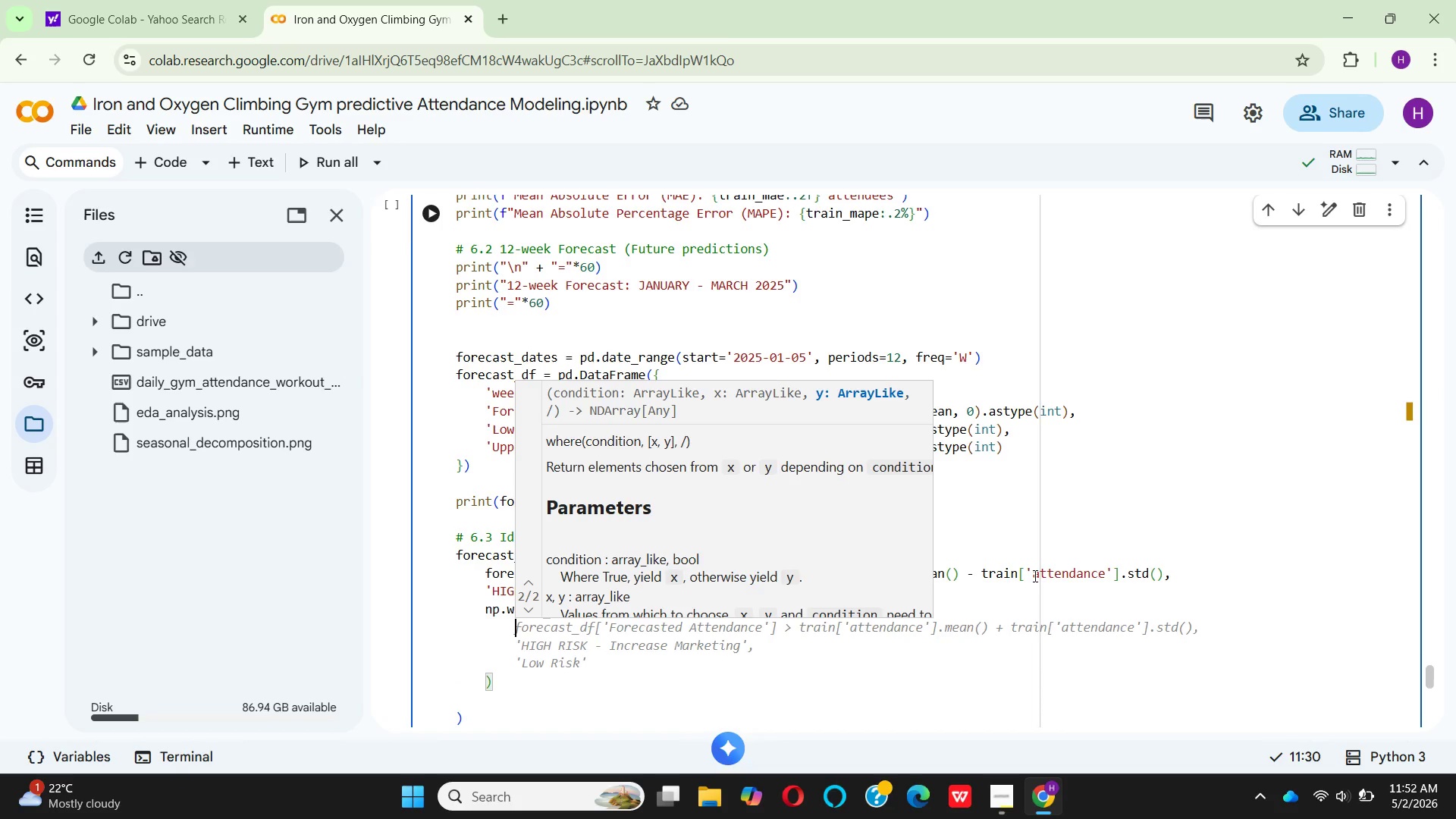 
left_click([599, 604])